 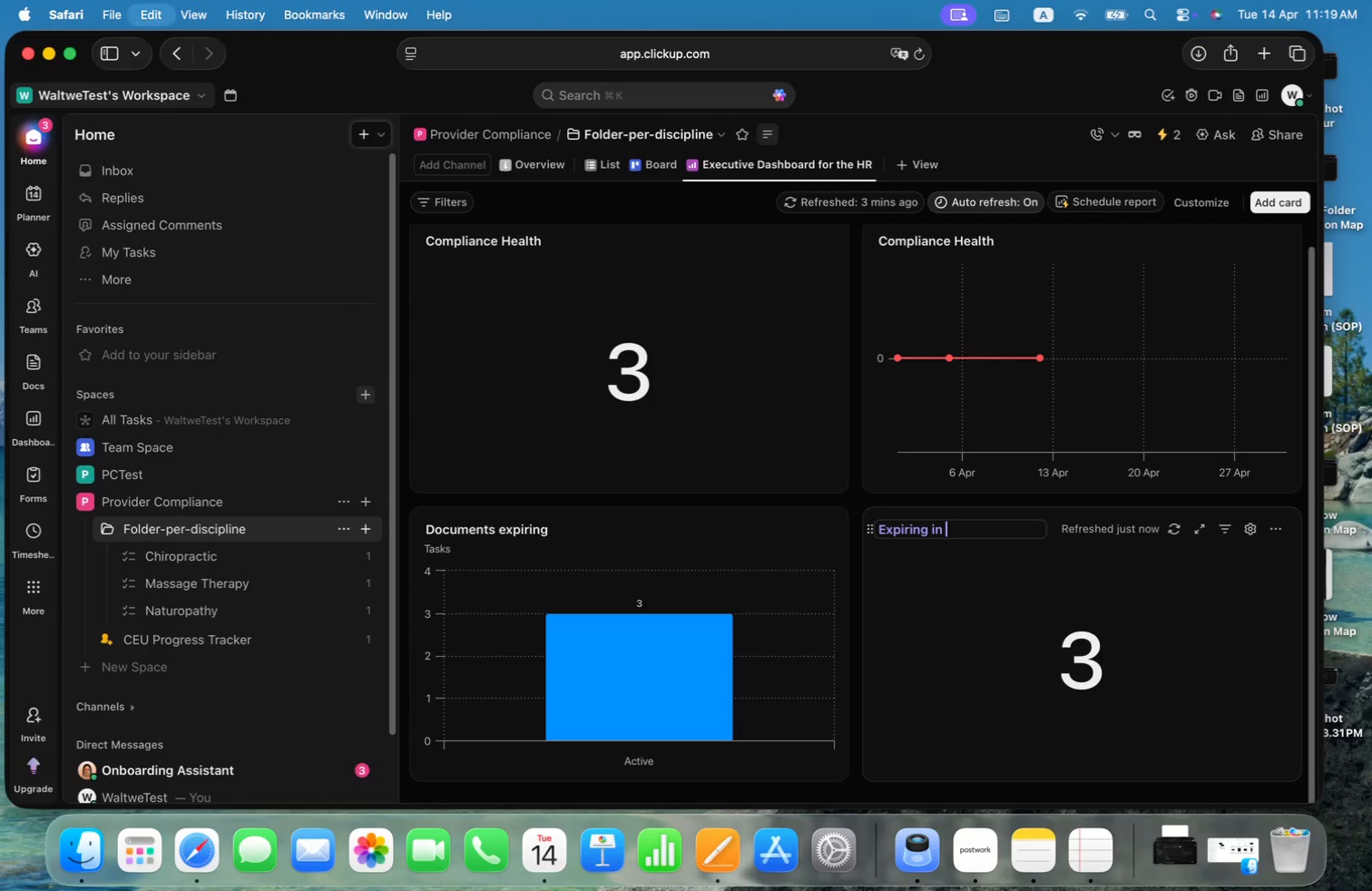 
key(Meta+V)
 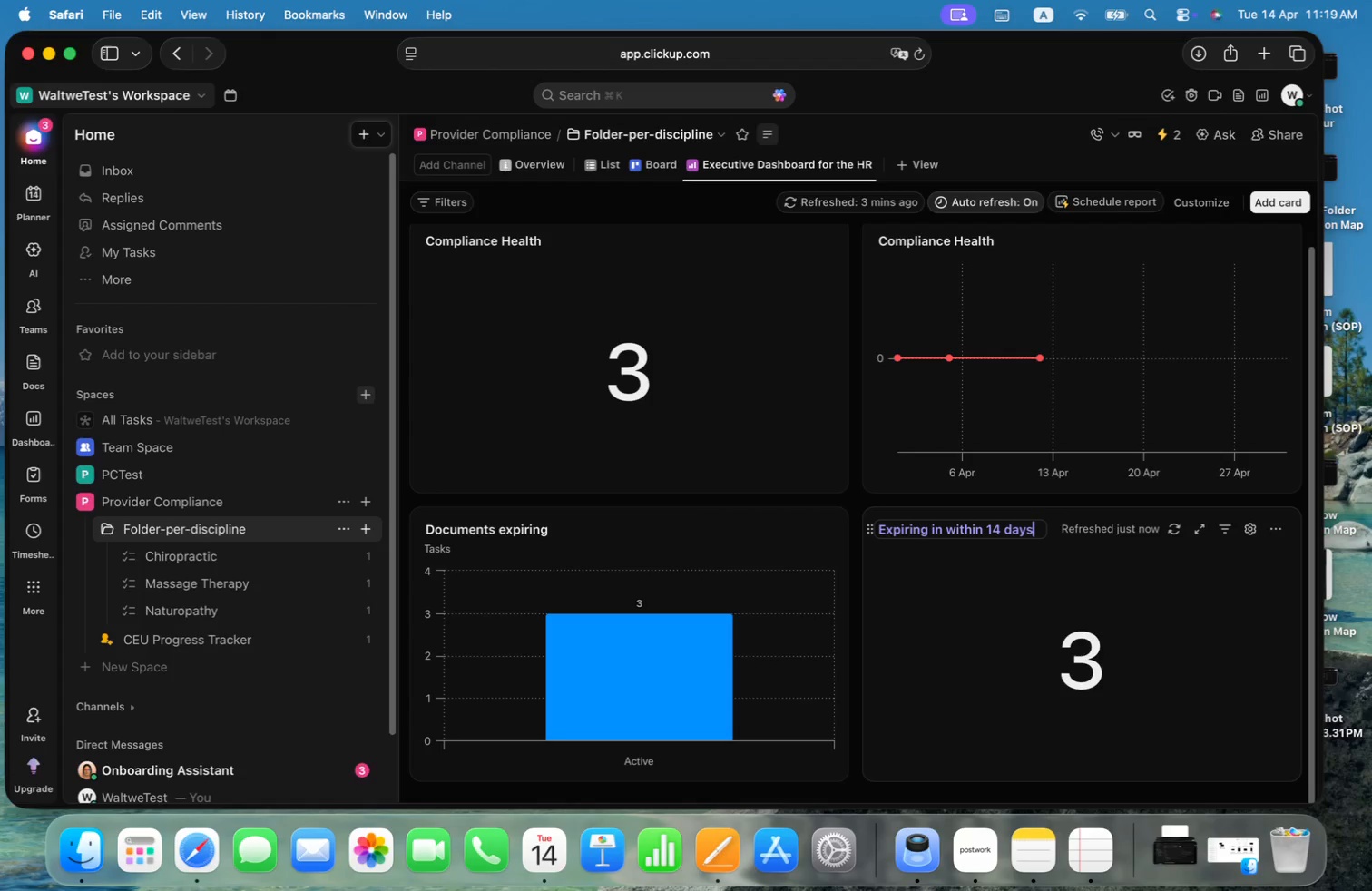 
key(Enter)
 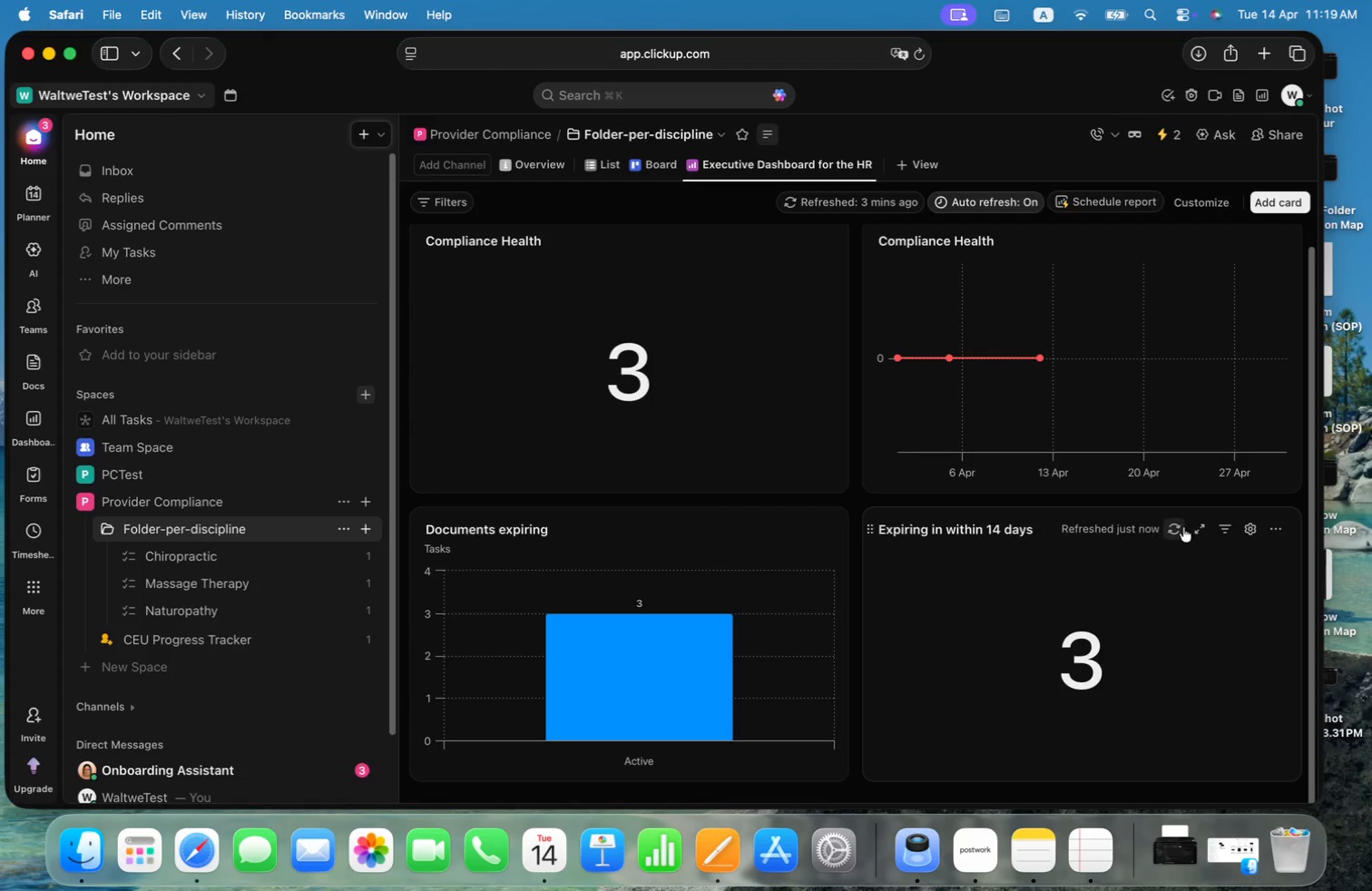 
mouse_move([1200, 528])
 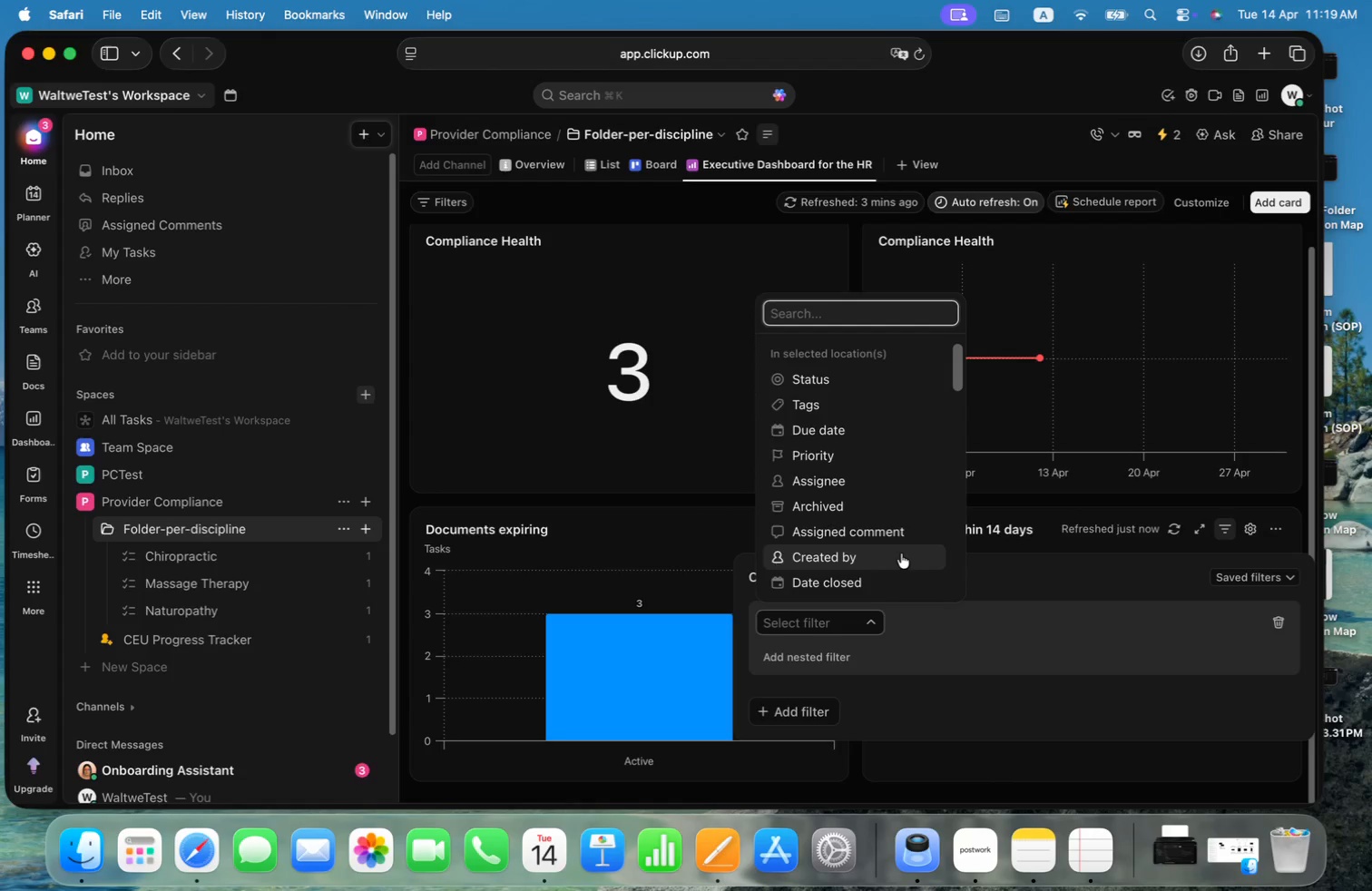 
scroll: coordinate [897, 511], scroll_direction: down, amount: 24.0
 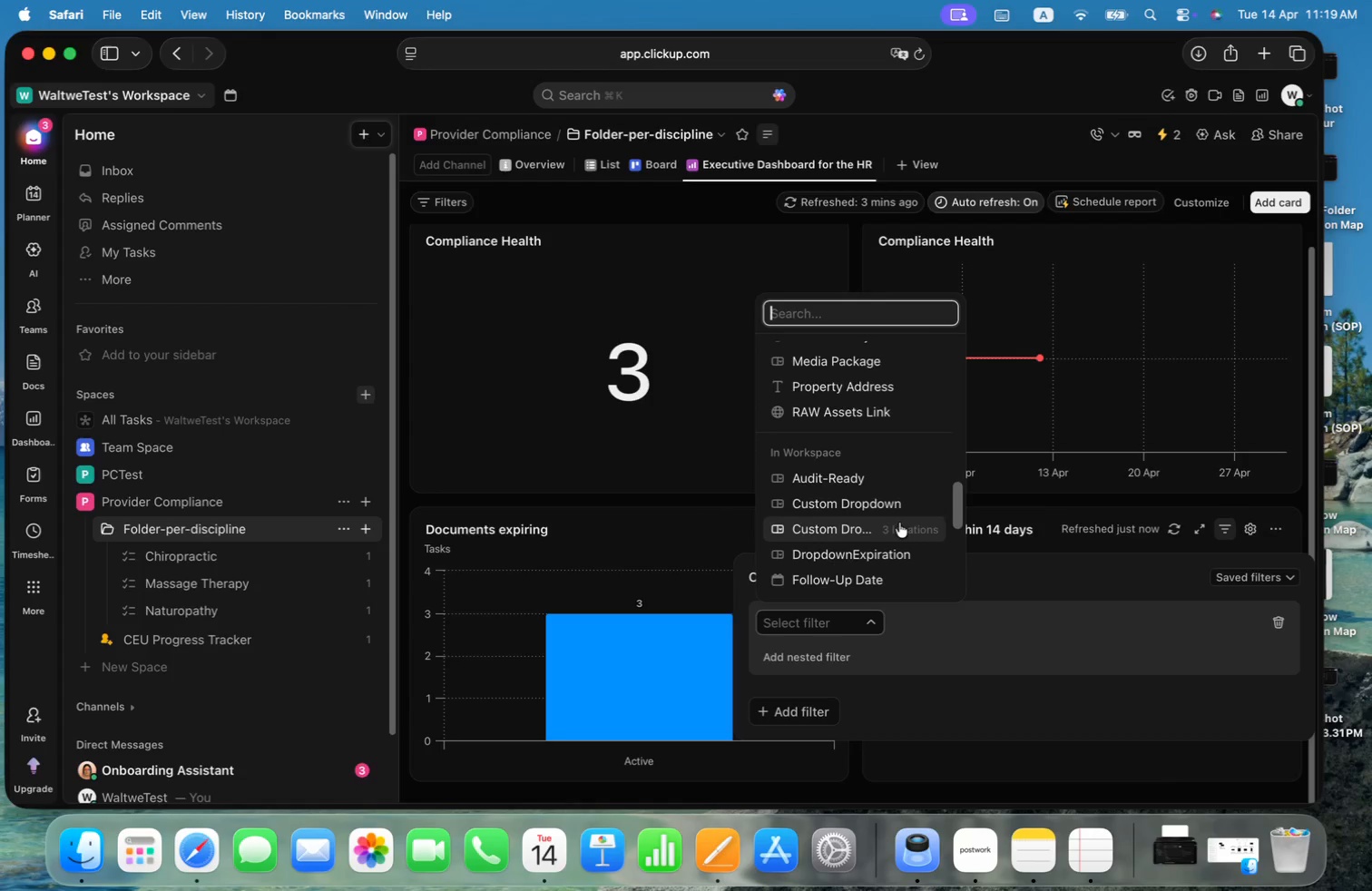 
left_click([879, 554])
 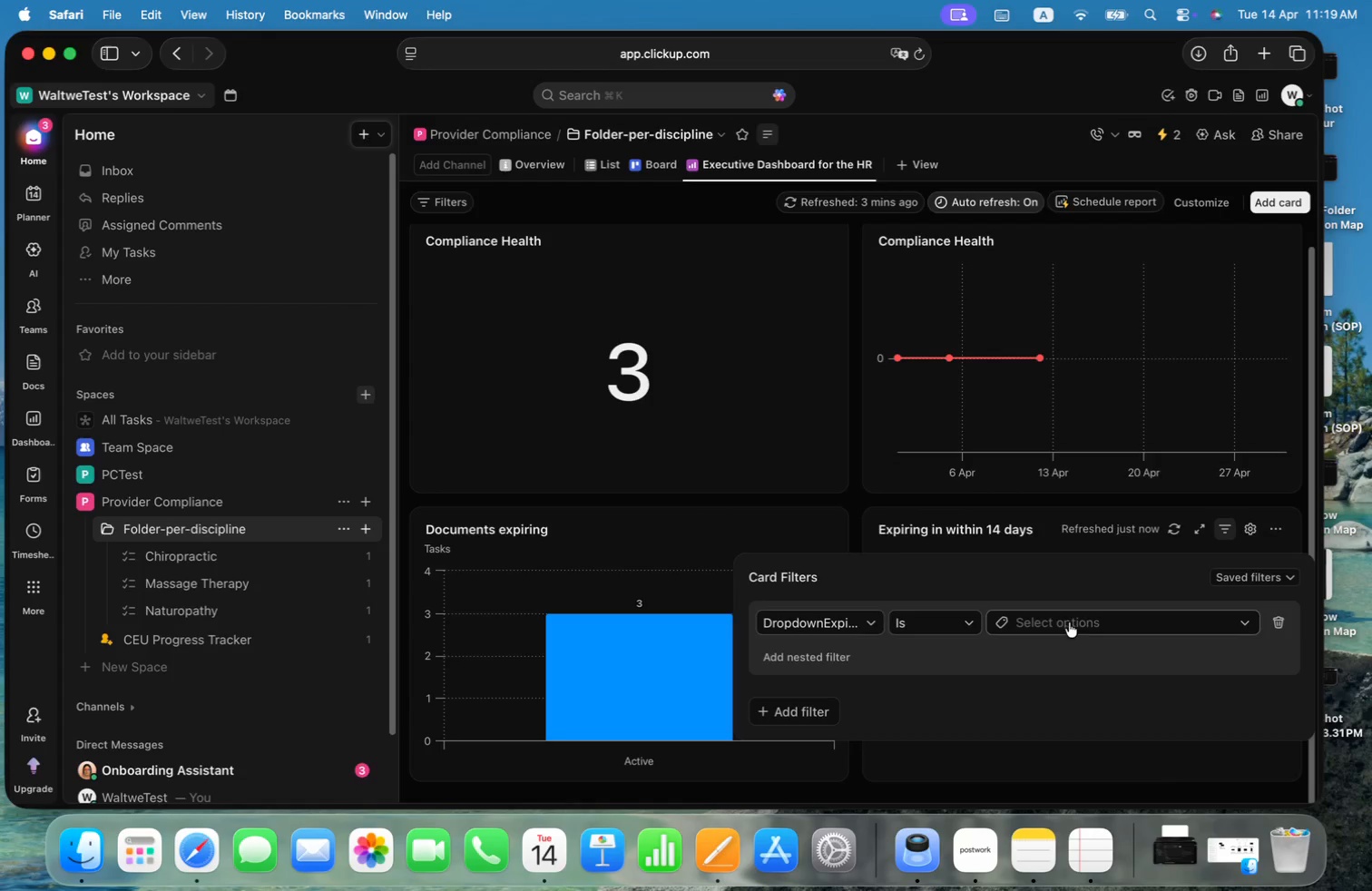 
left_click([1097, 618])
 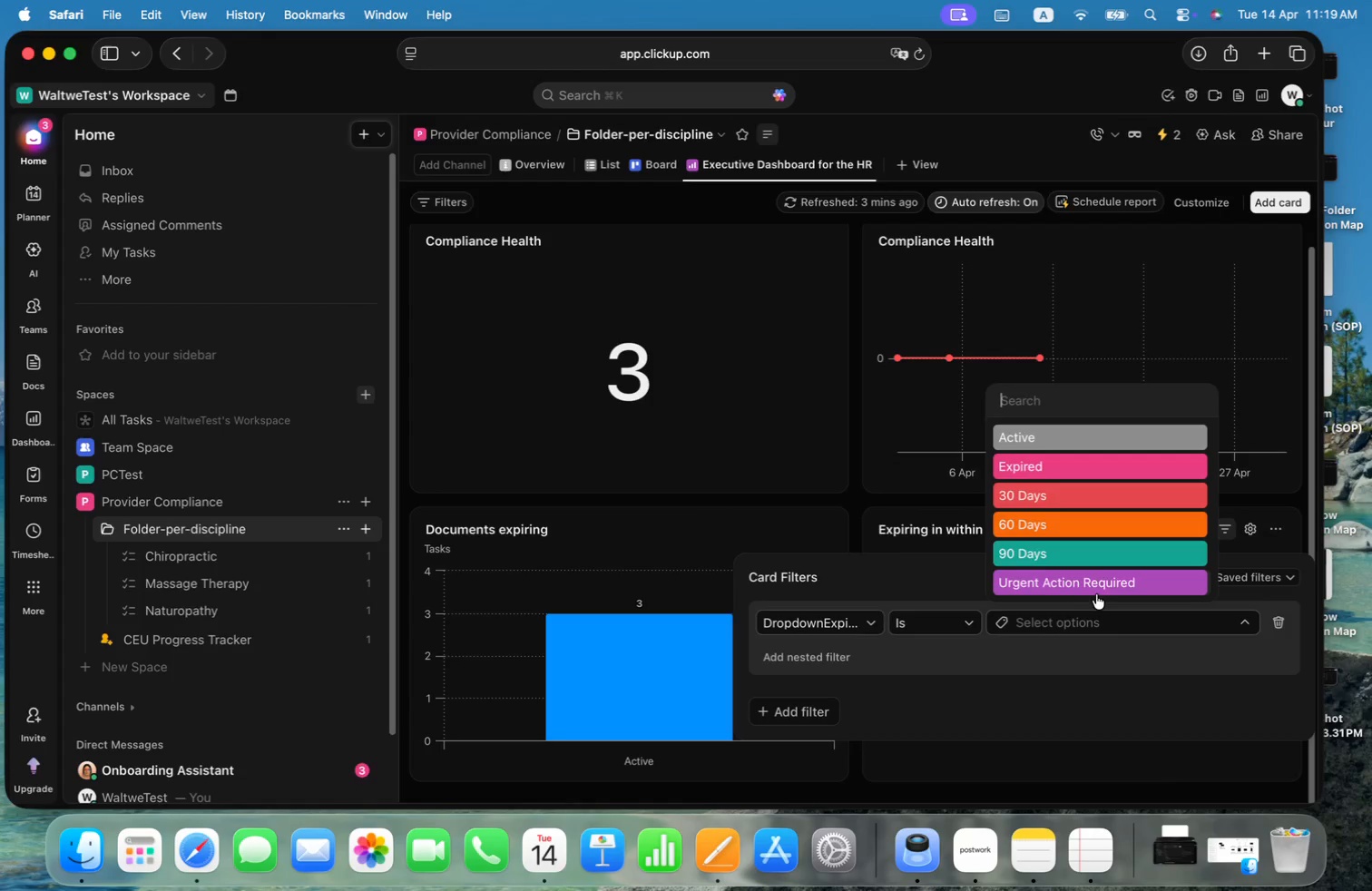 
left_click([1102, 583])
 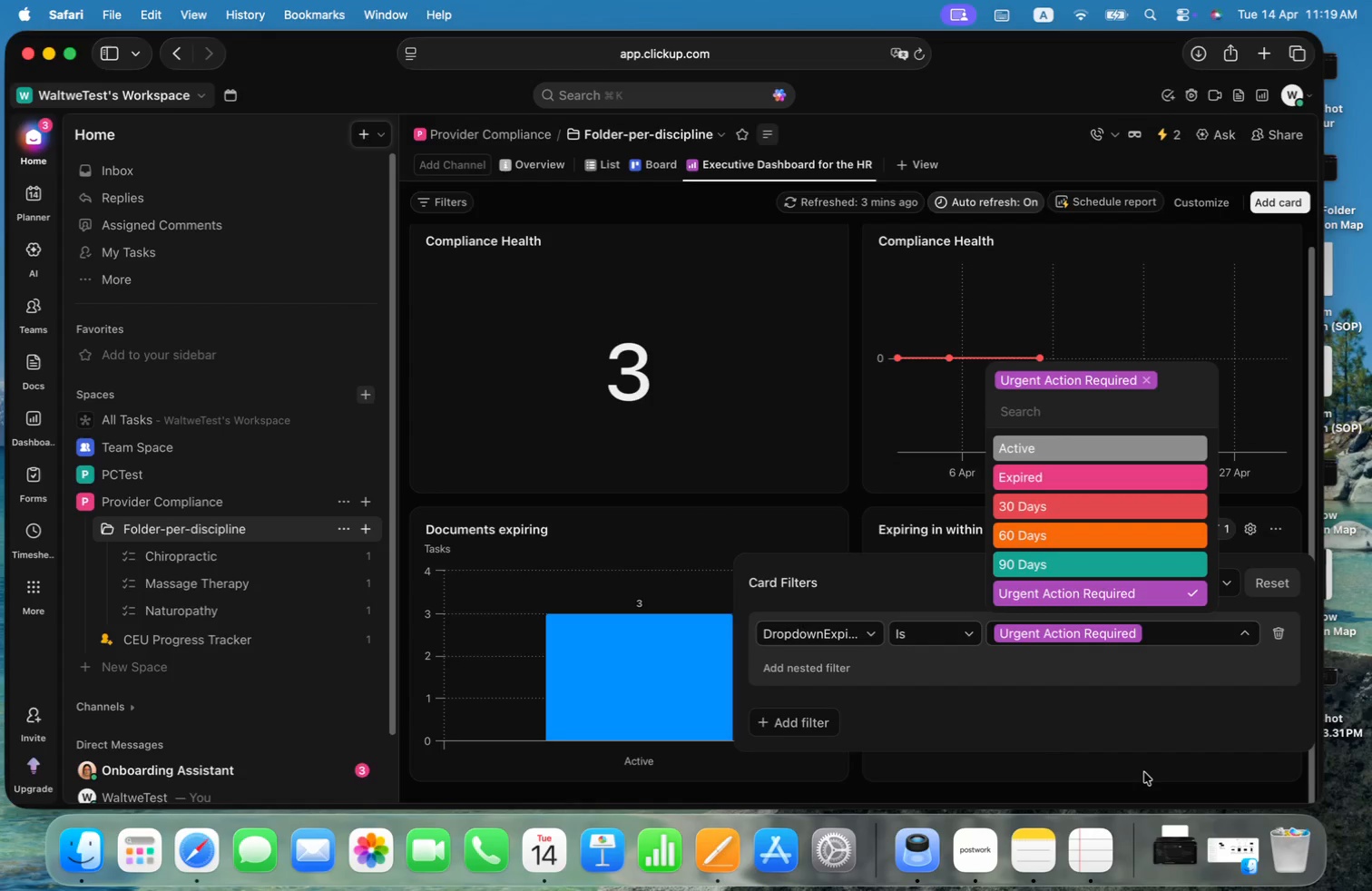 
left_click([1143, 772])
 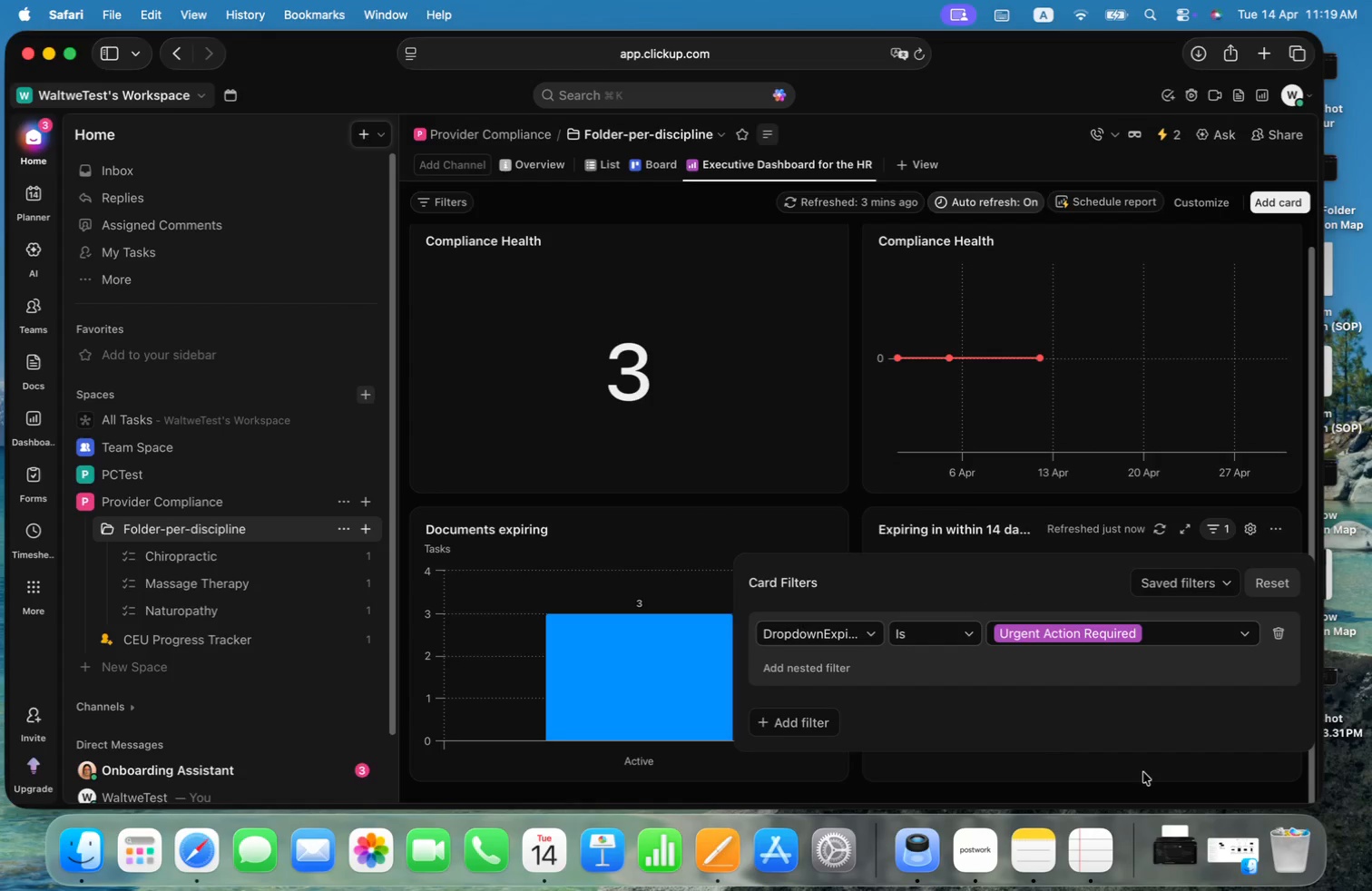 
left_click([1143, 772])
 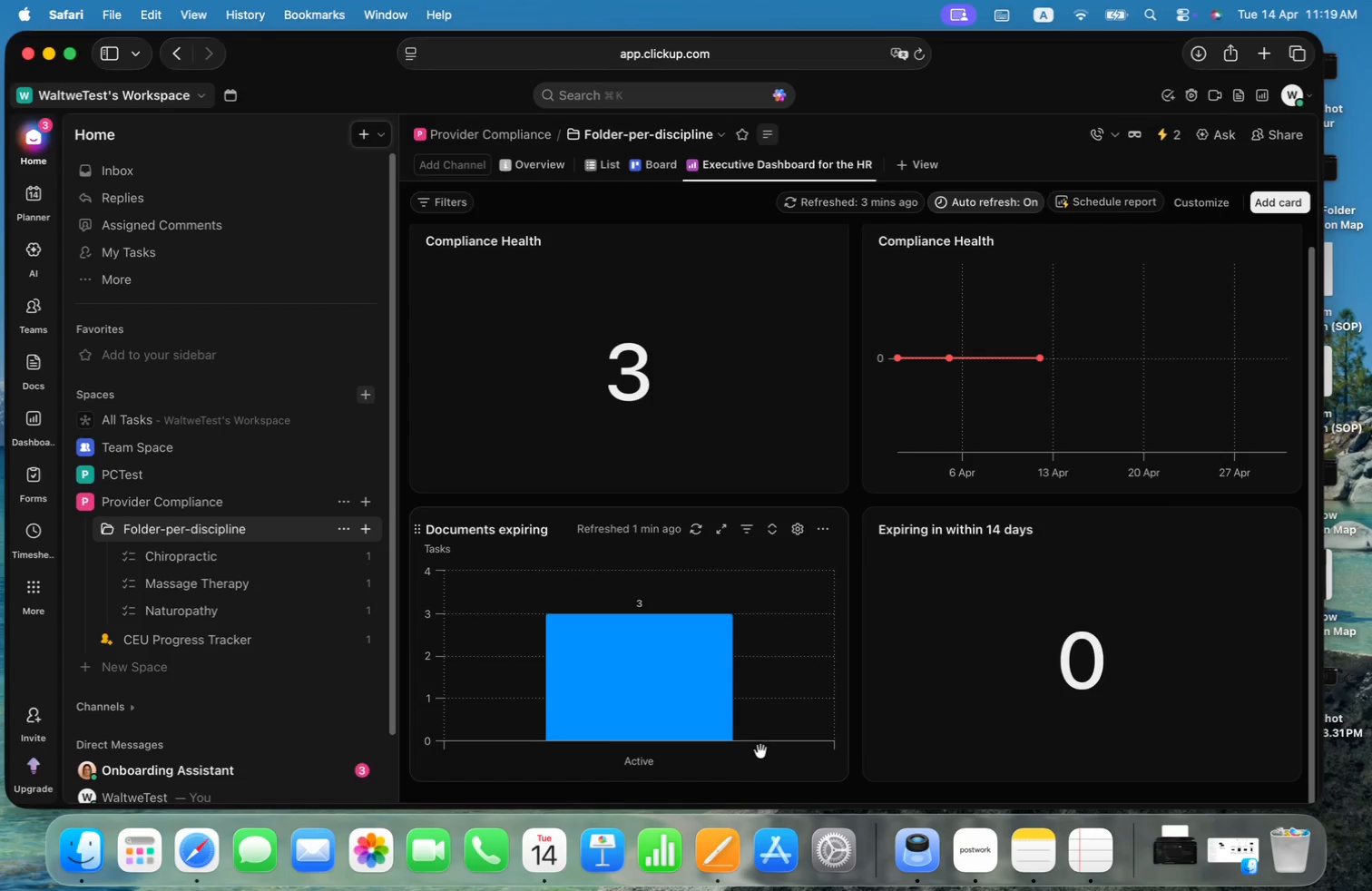 
key(Meta+CommandLeft)
 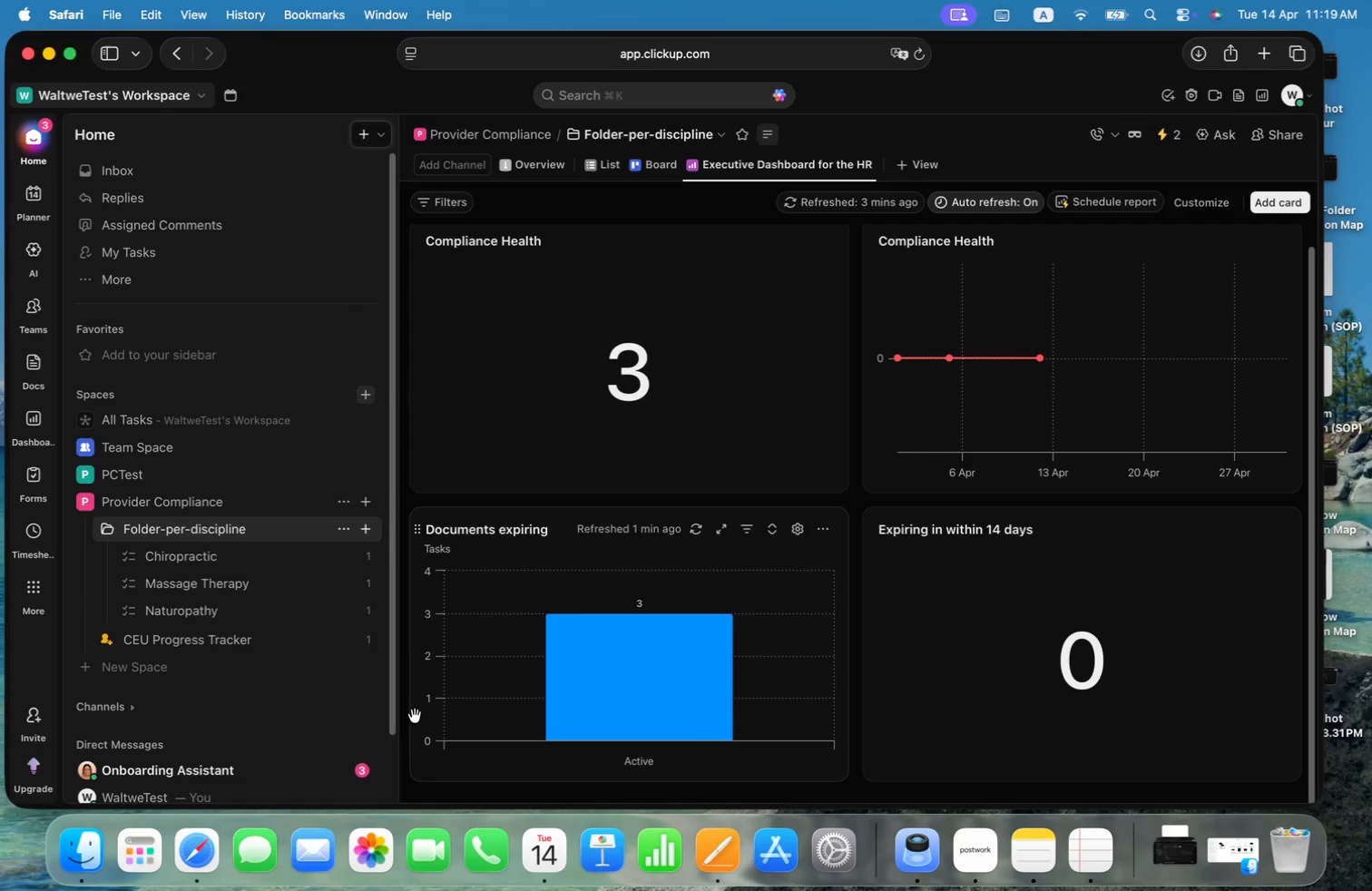 
key(Meta+Tab)